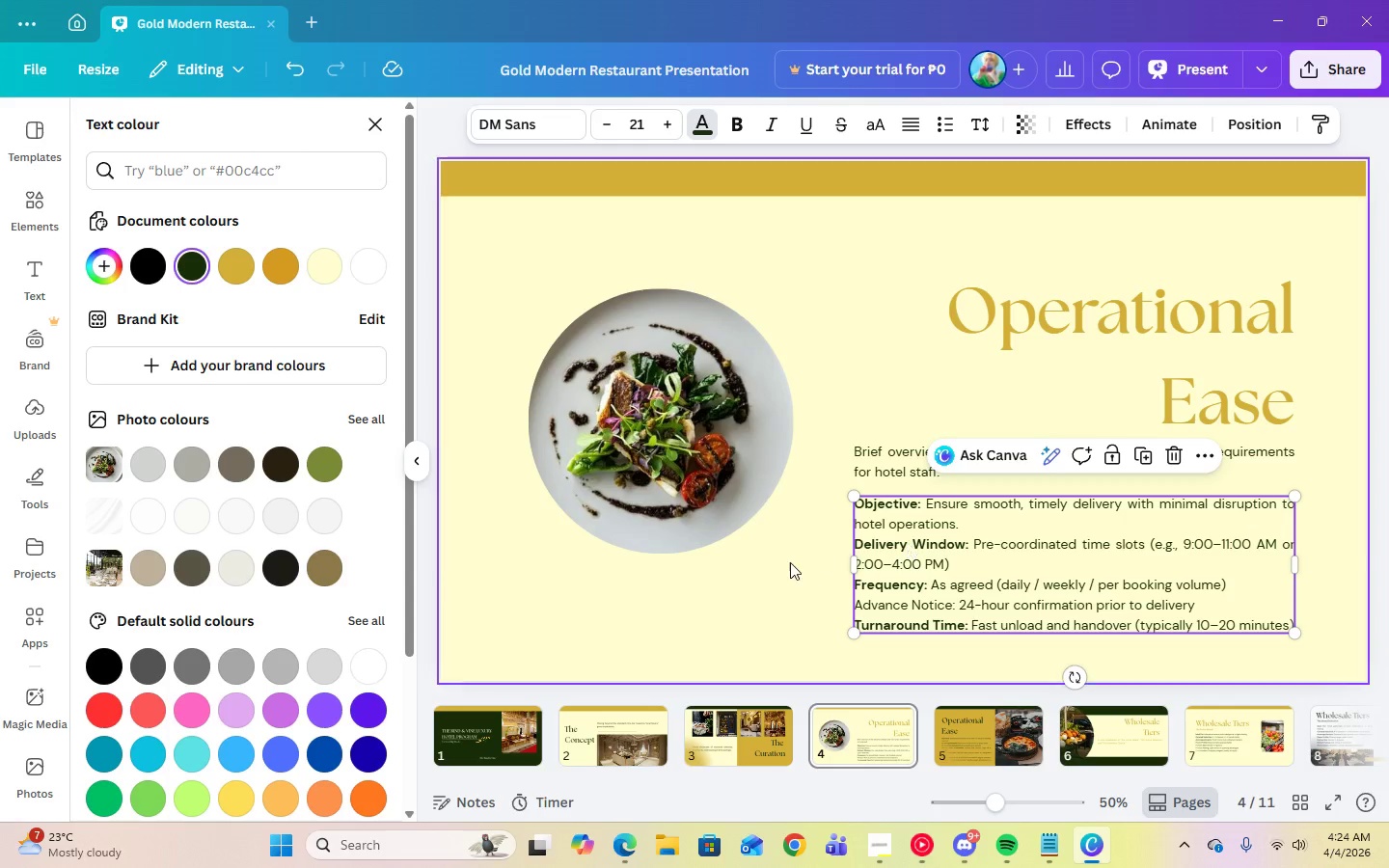 
left_click([790, 562])
 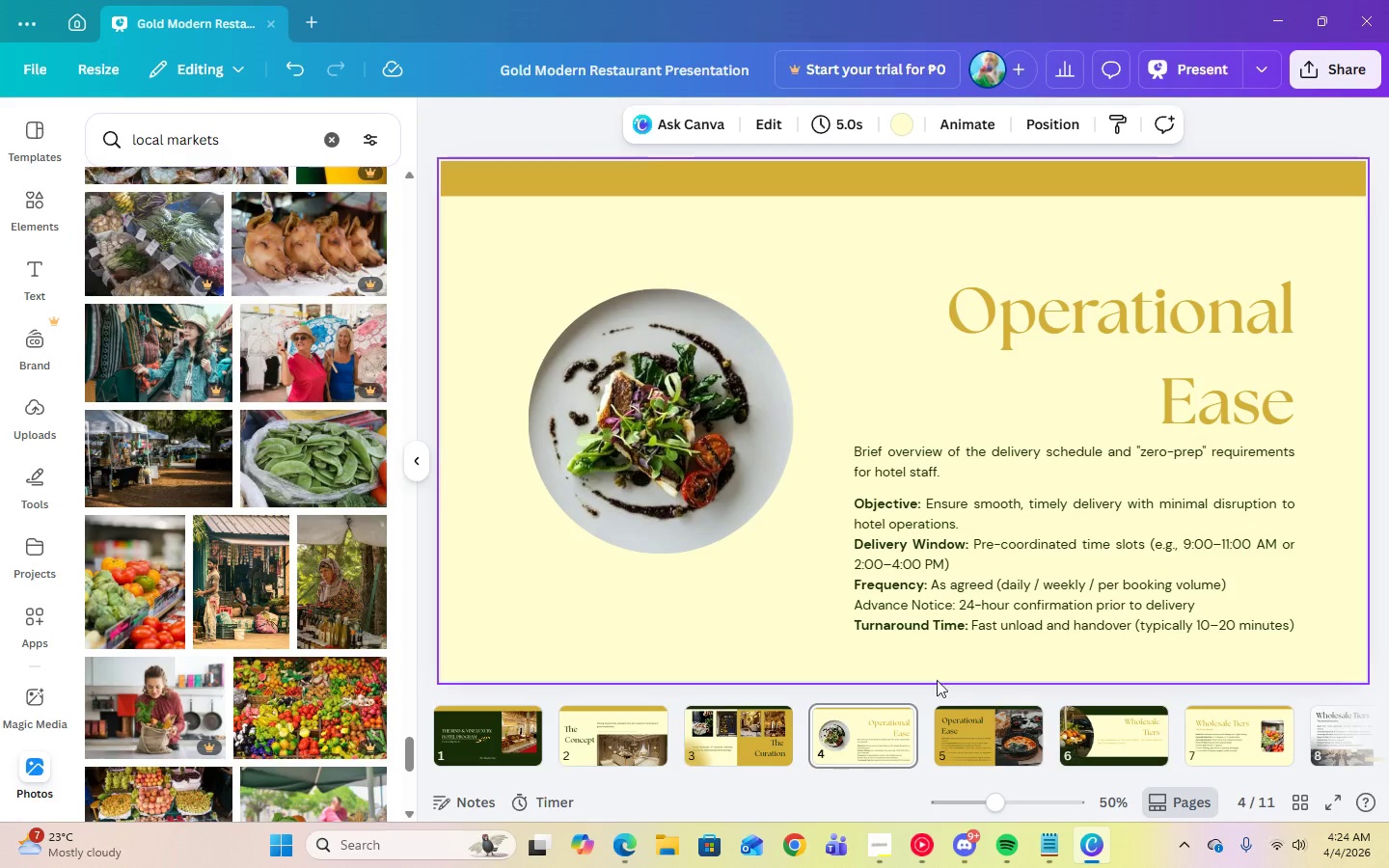 
mouse_move([969, 676])
 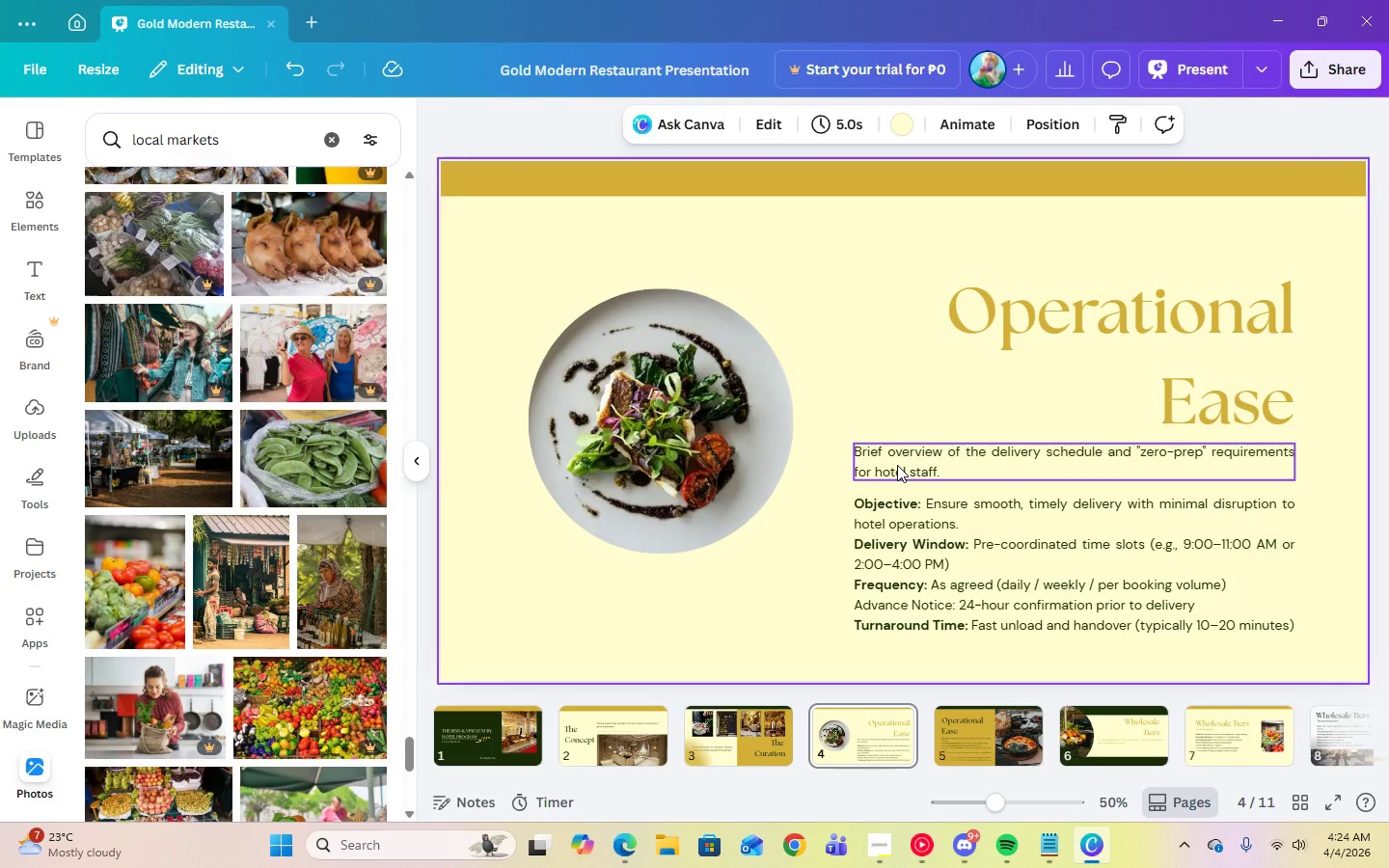 
left_click([897, 465])
 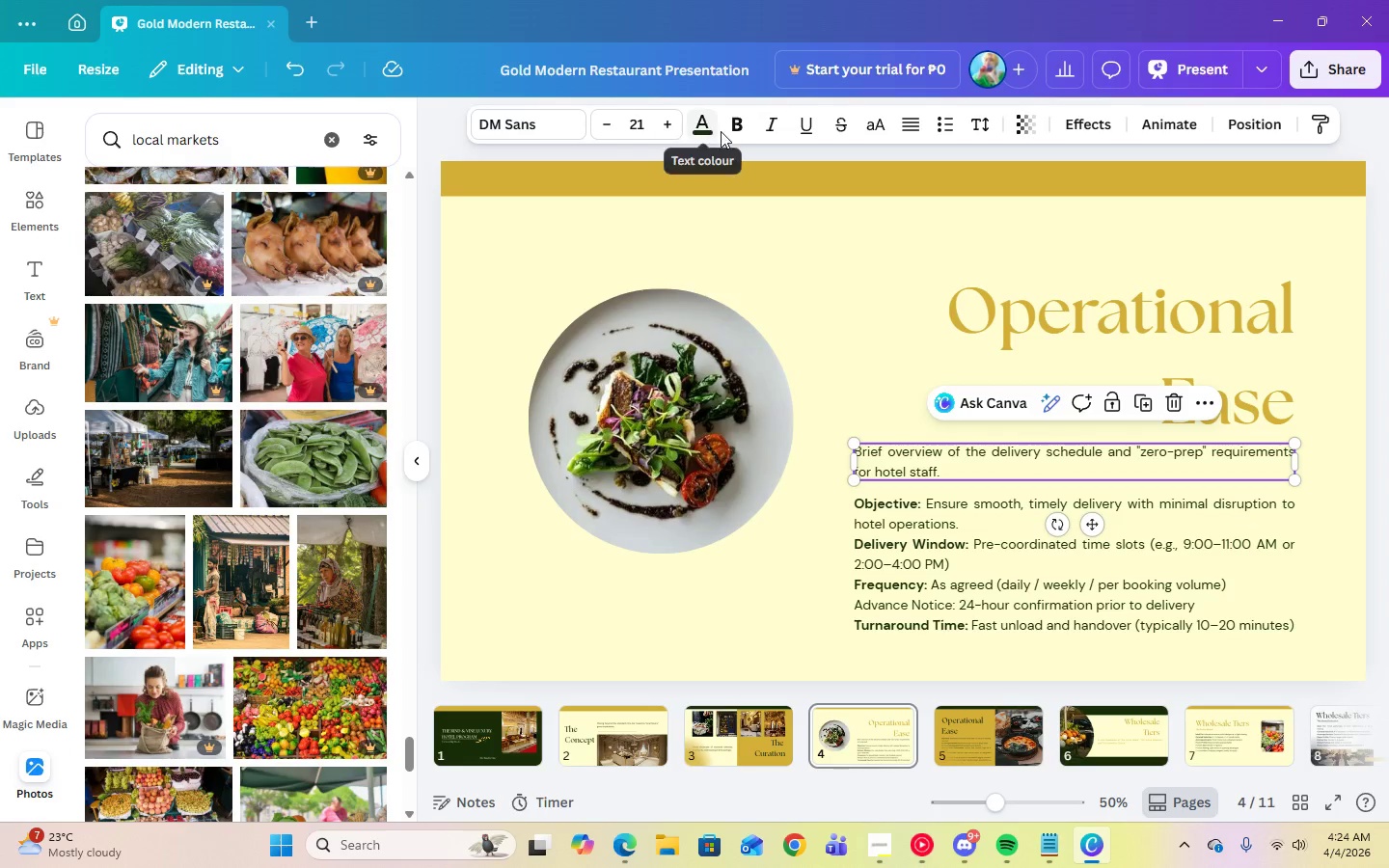 
left_click([728, 131])
 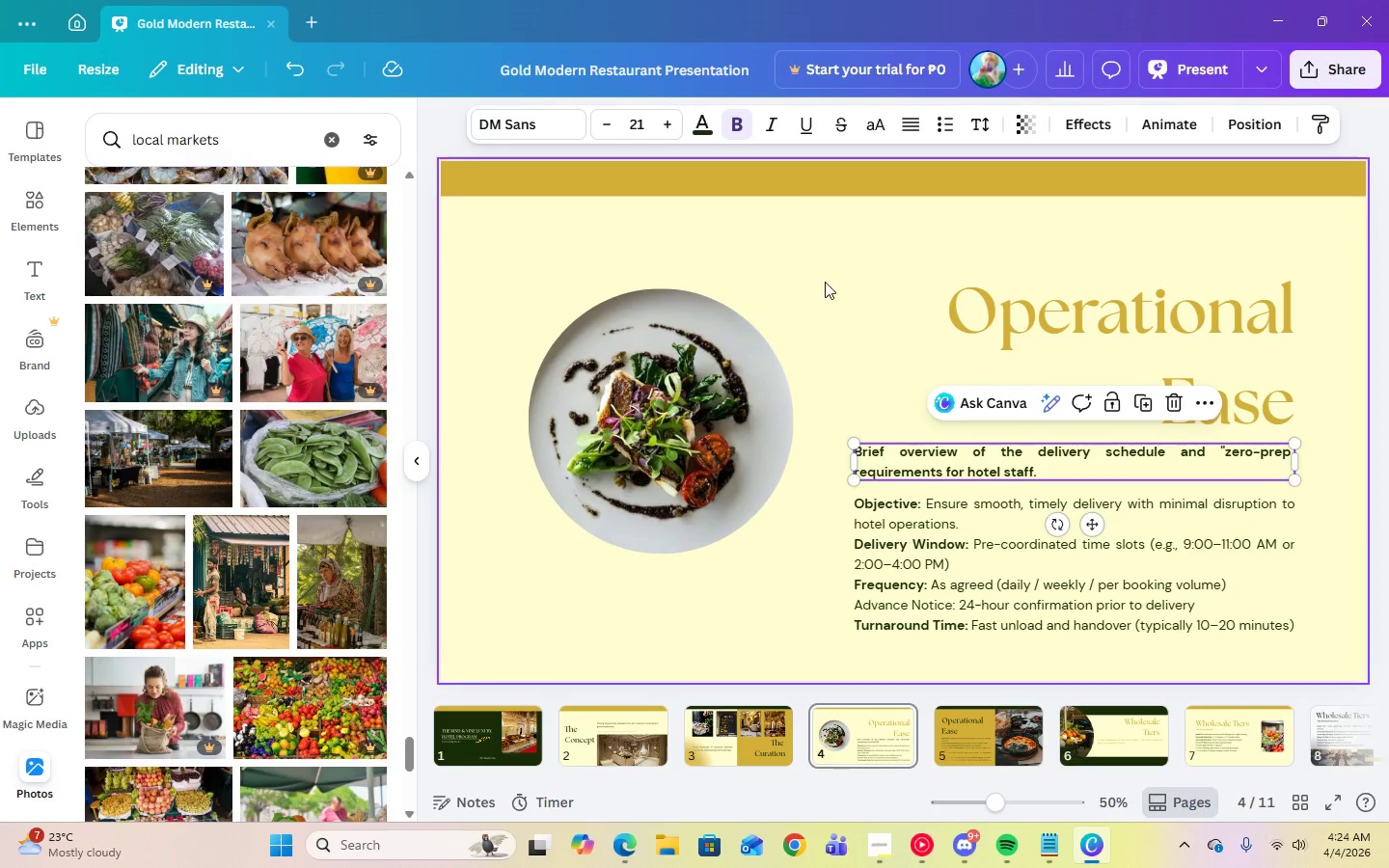 
left_click([826, 286])
 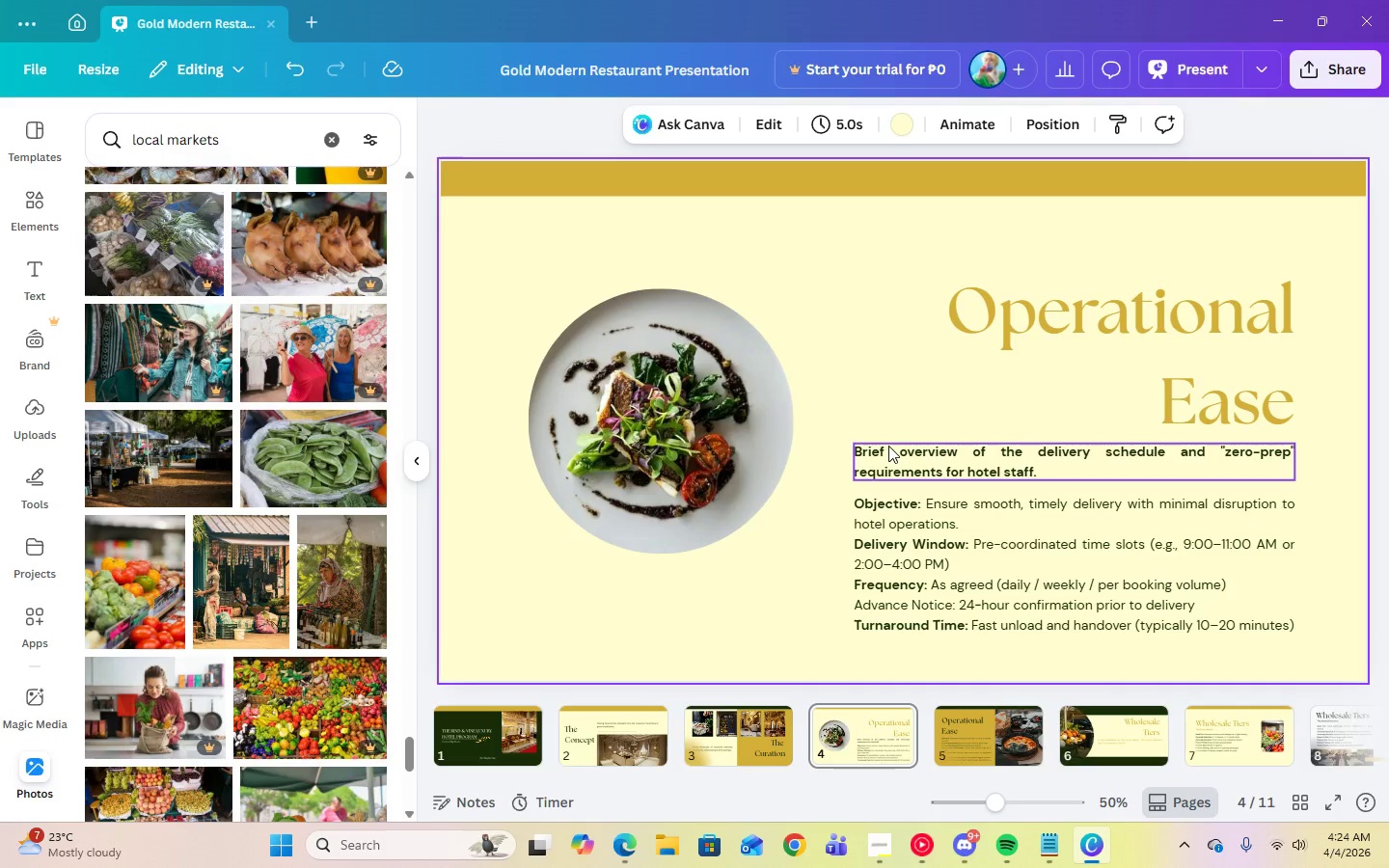 
left_click([895, 451])
 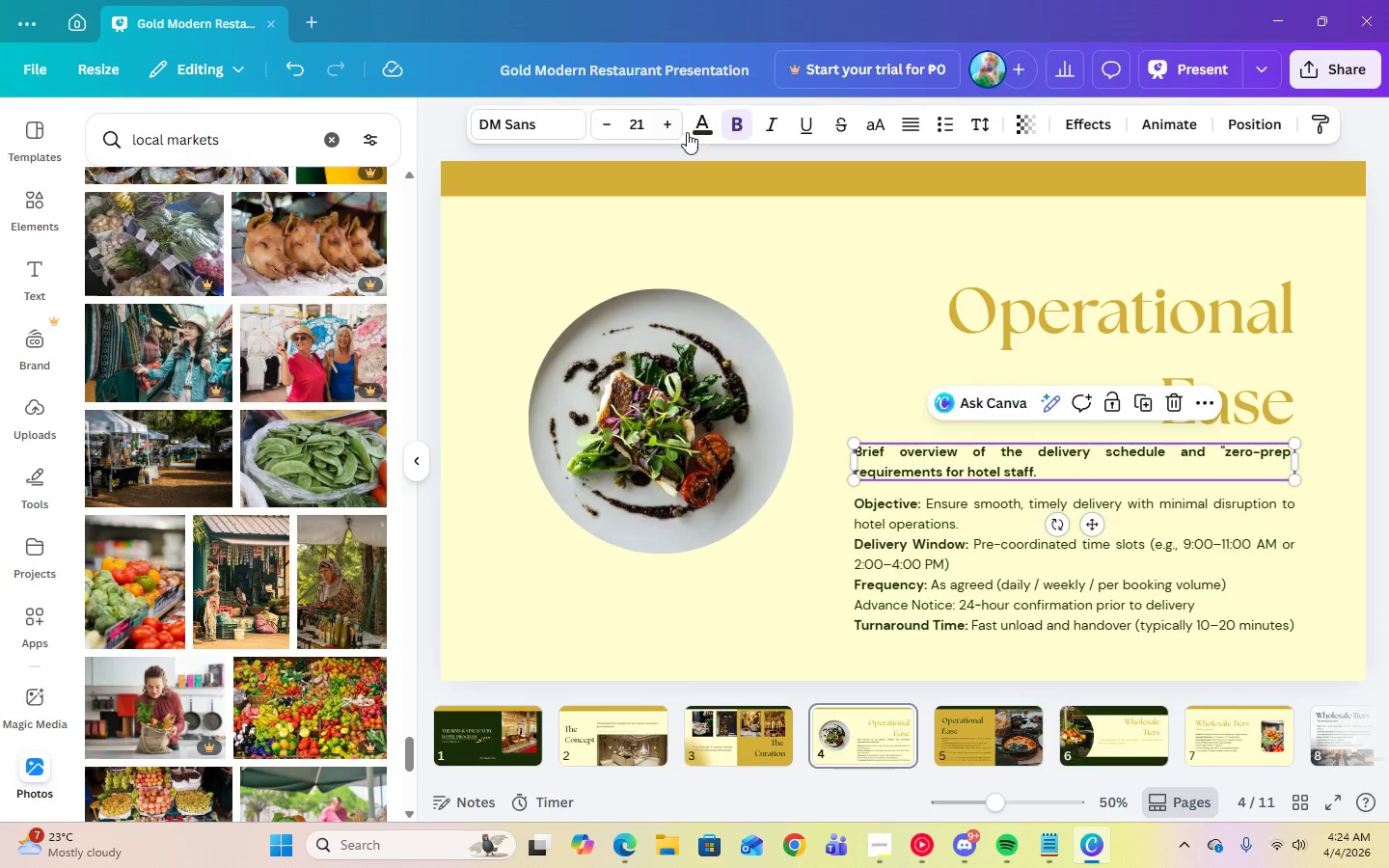 
left_click([699, 129])
 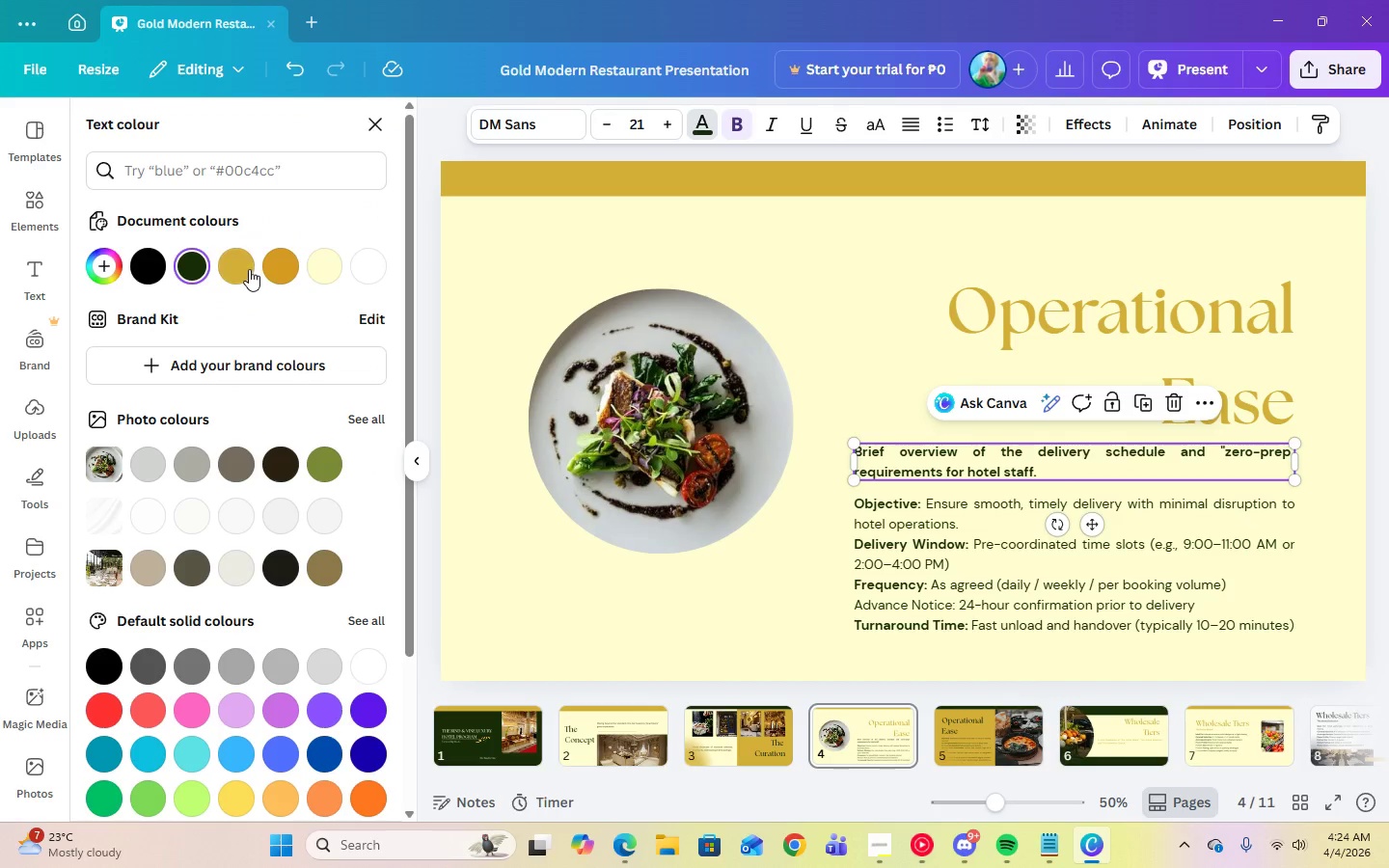 
left_click([249, 269])
 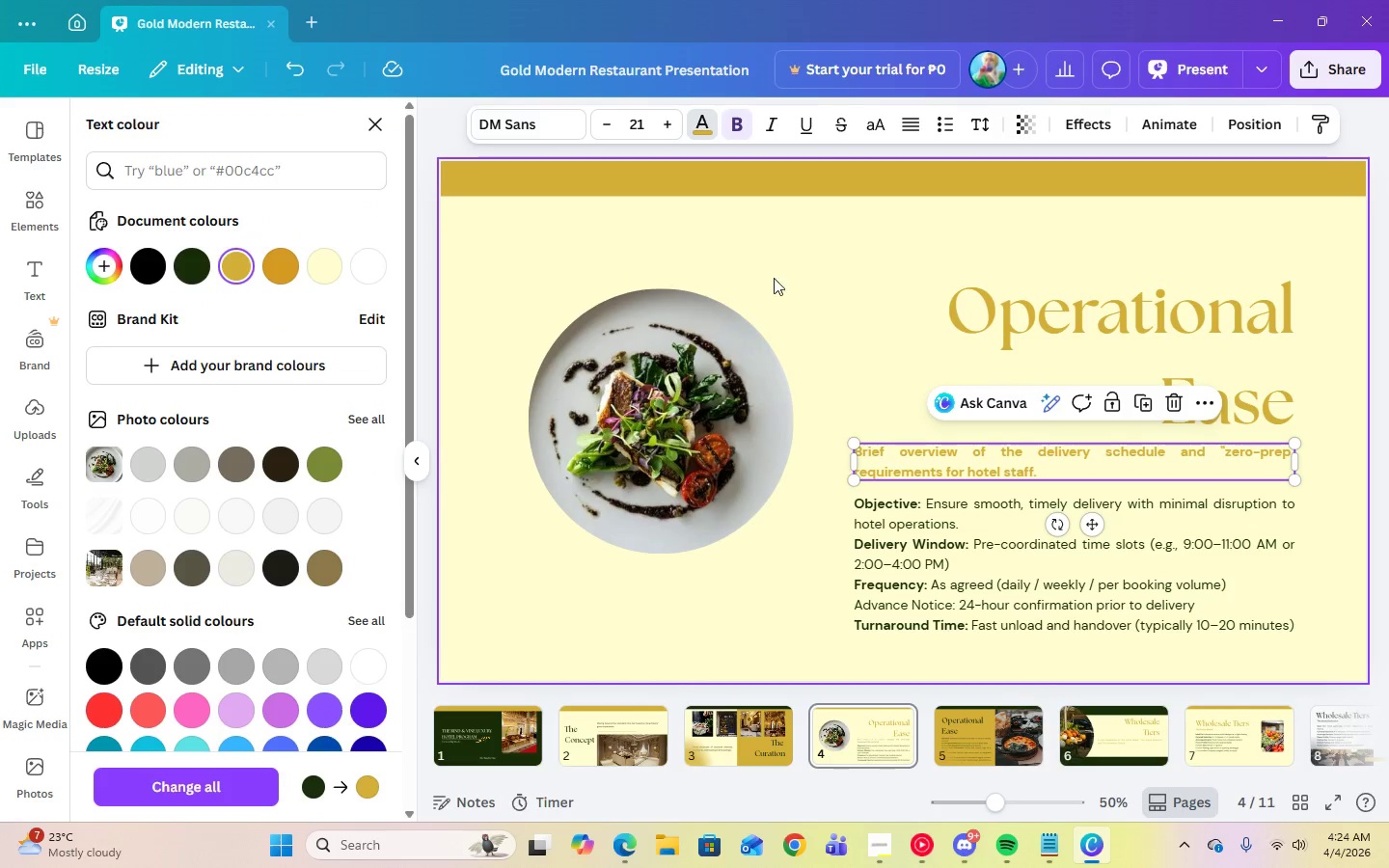 
left_click([779, 278])
 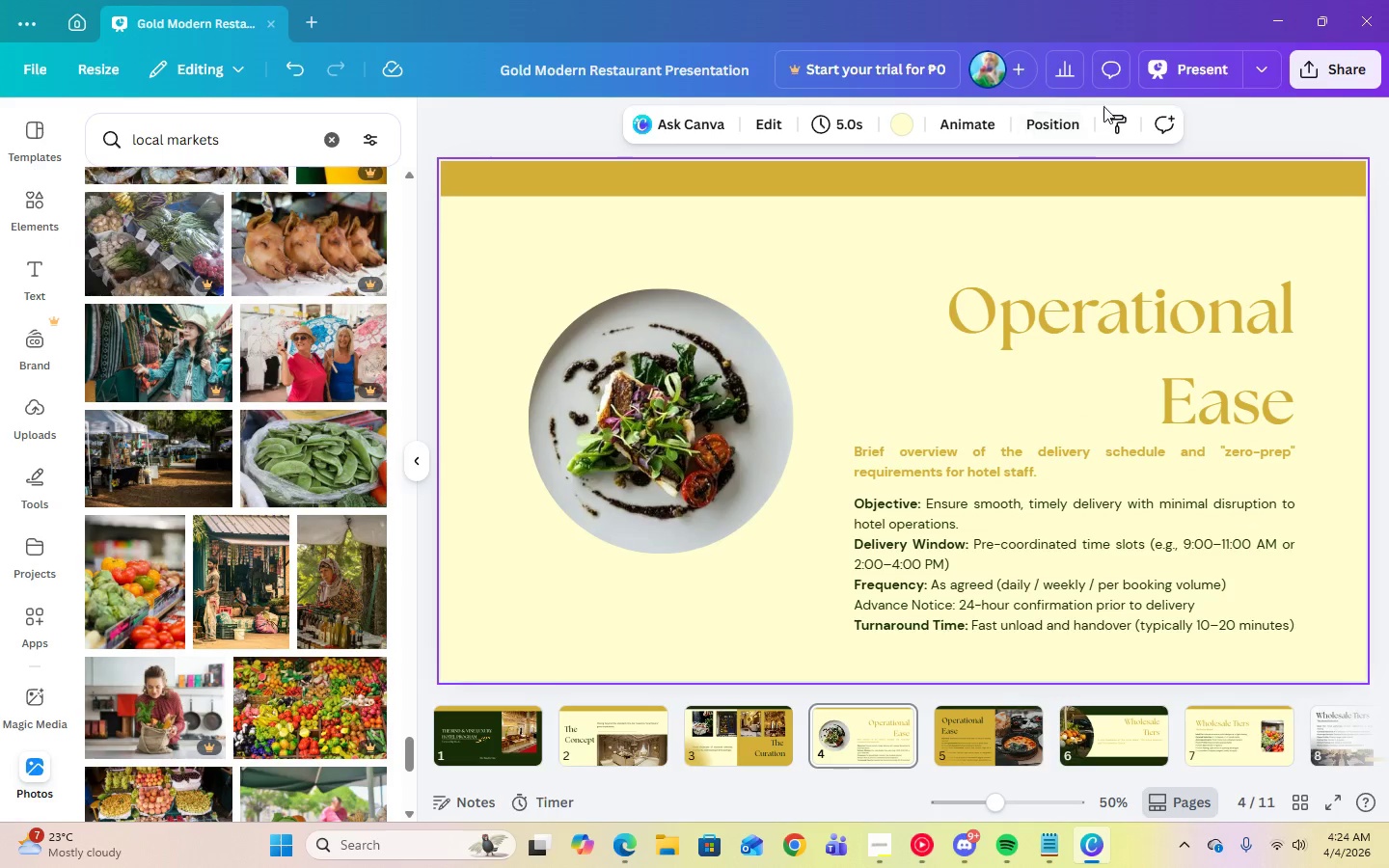 
left_click([1203, 79])
 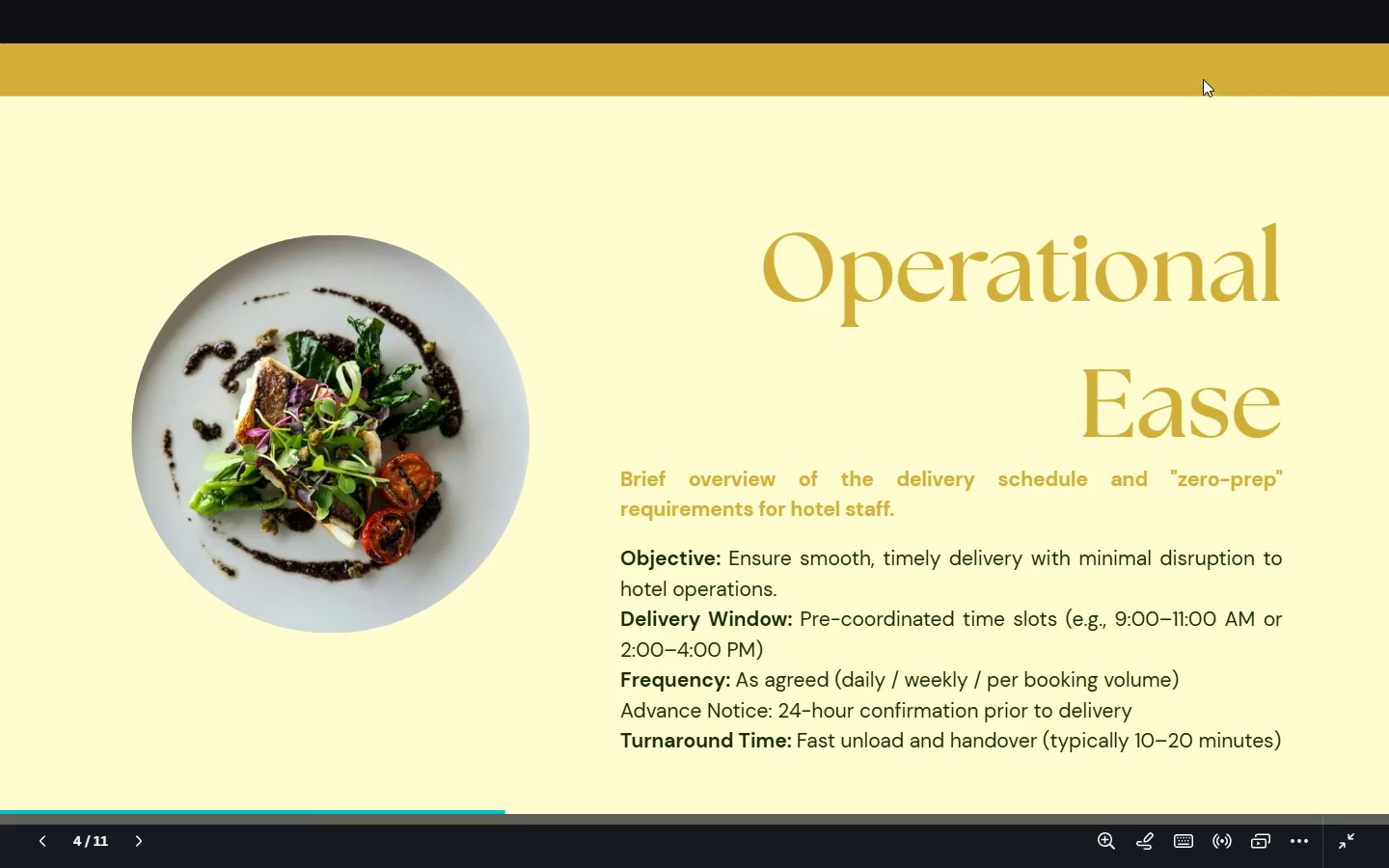 
key(Escape)
 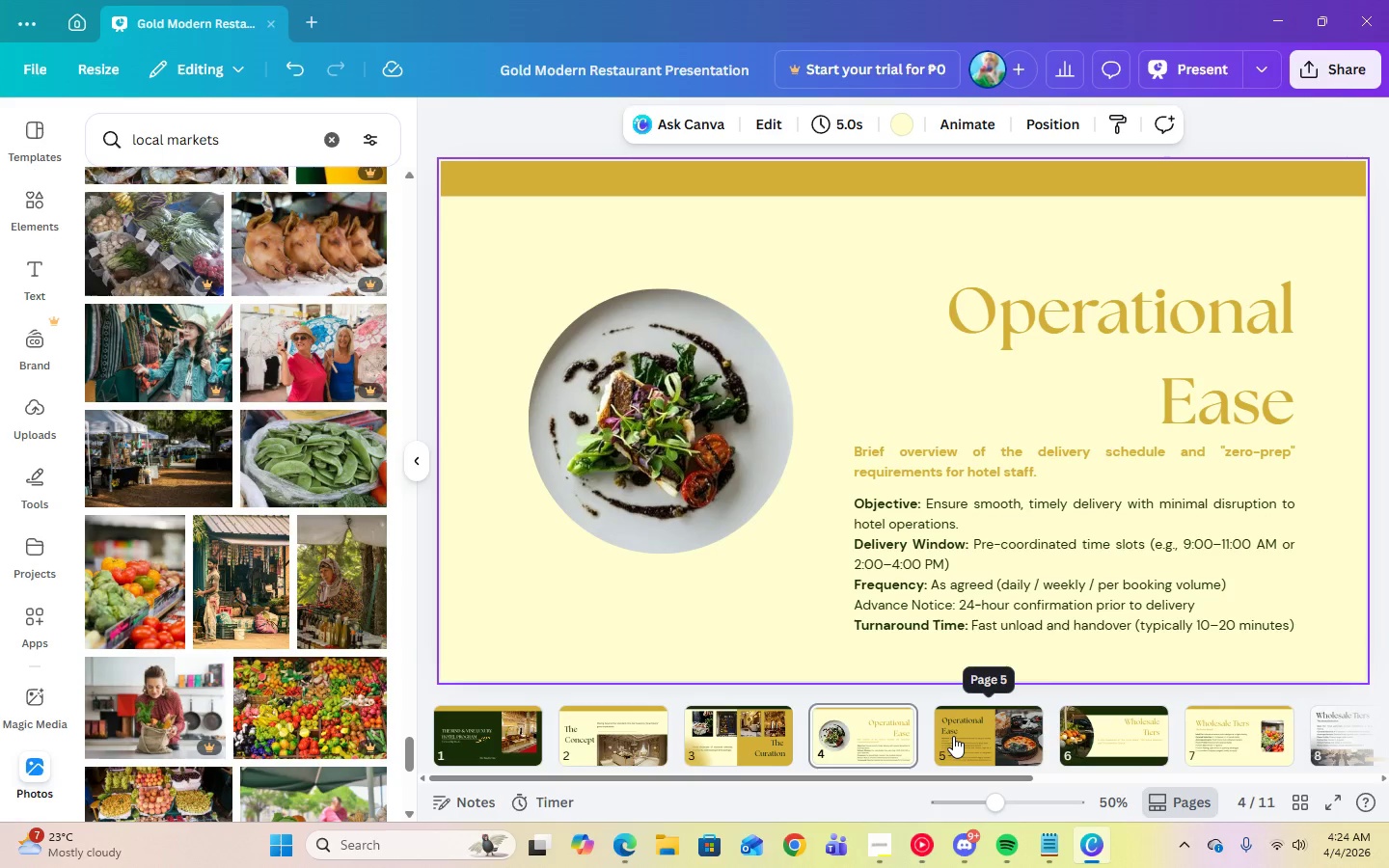 
double_click([1087, 736])
 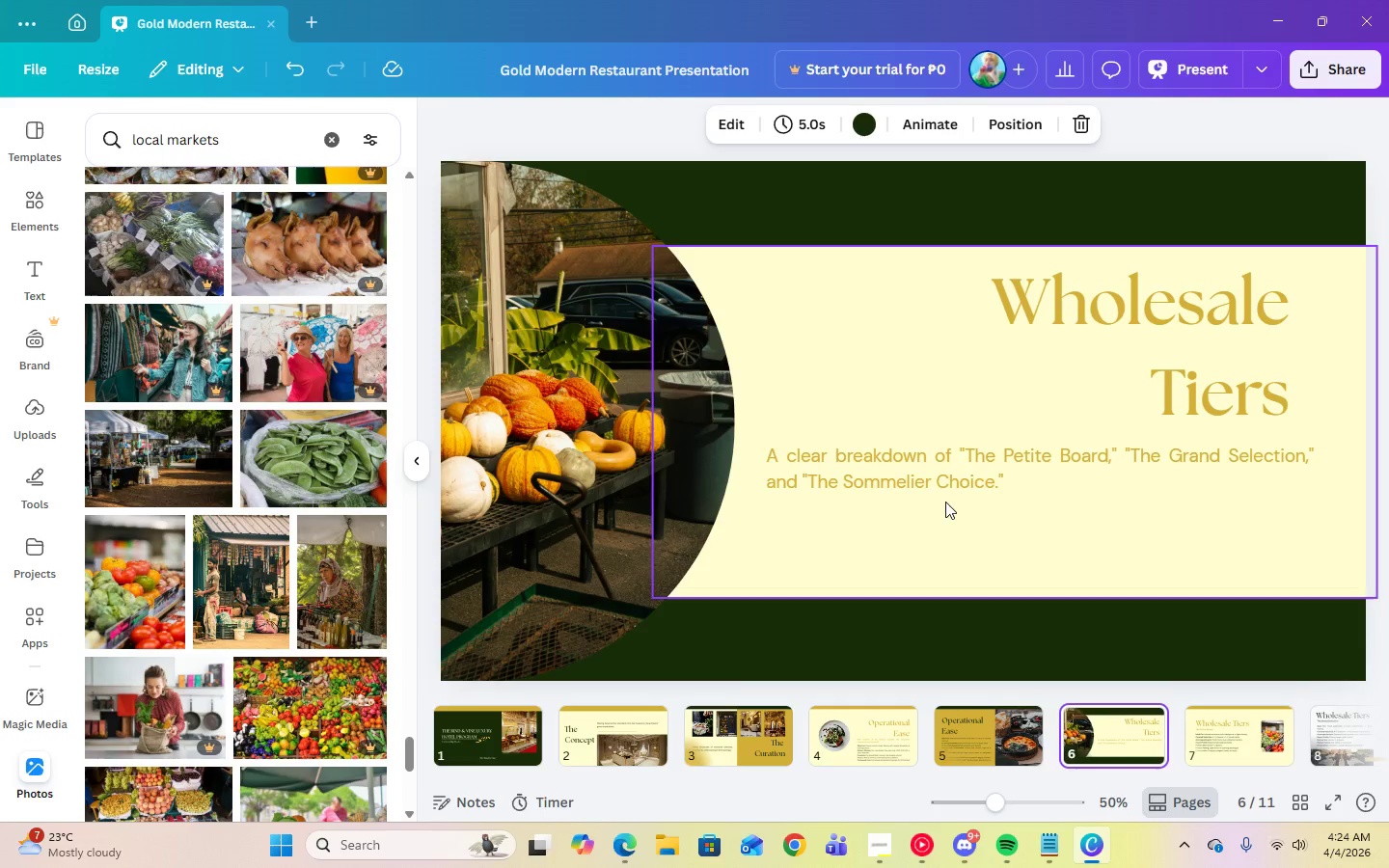 
left_click([943, 481])
 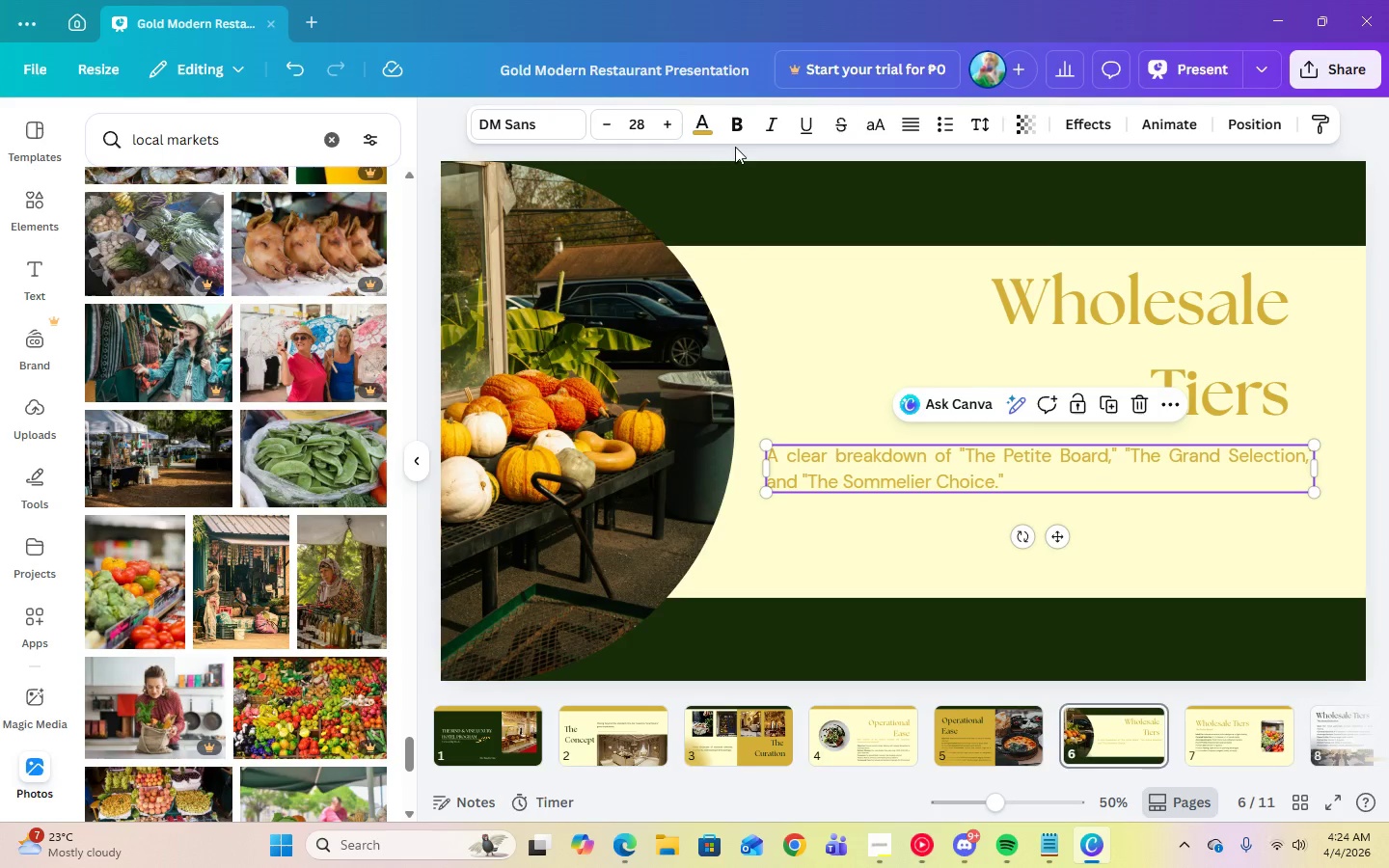 
left_click([739, 137])